 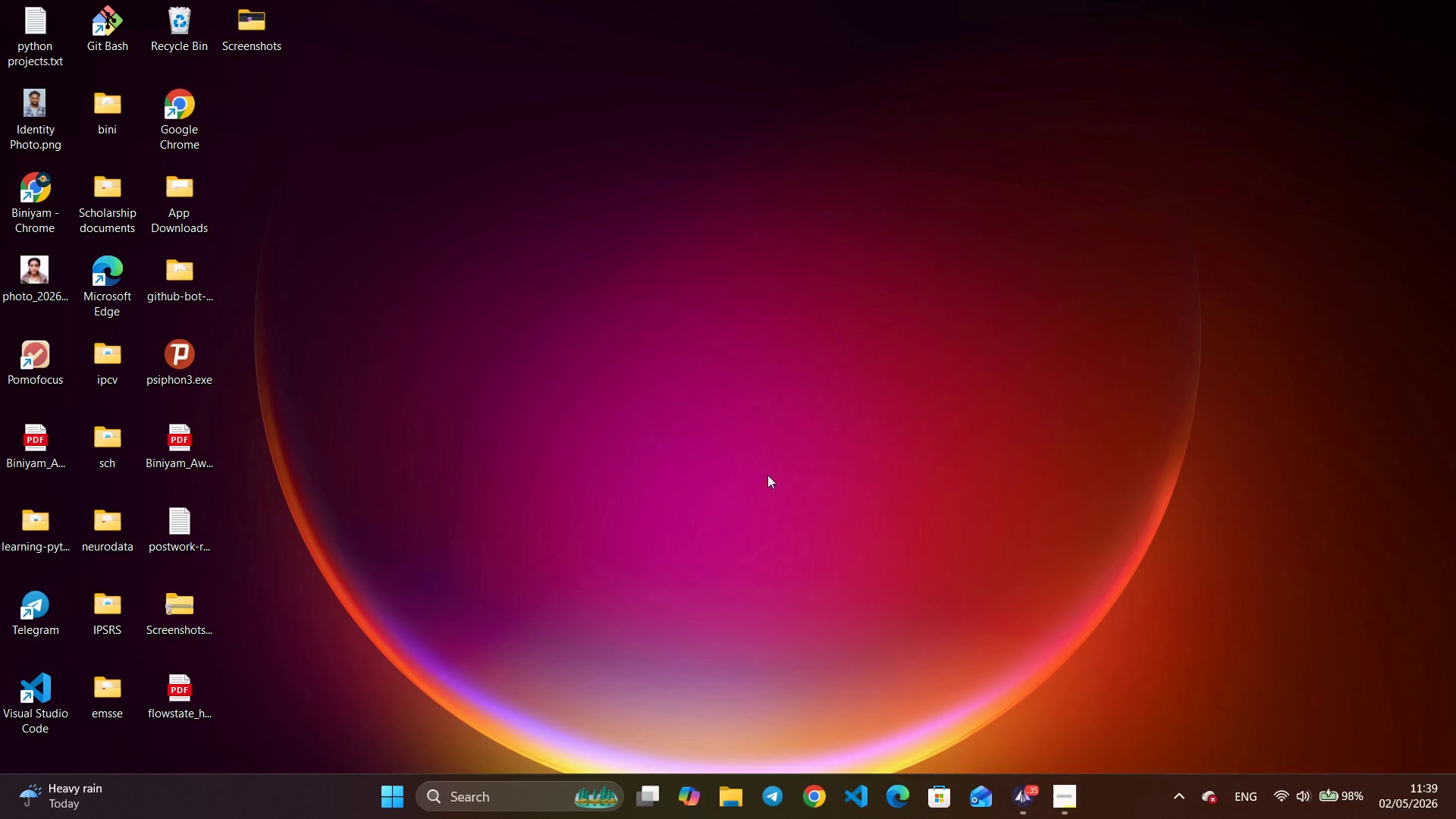 
left_click([811, 786])
 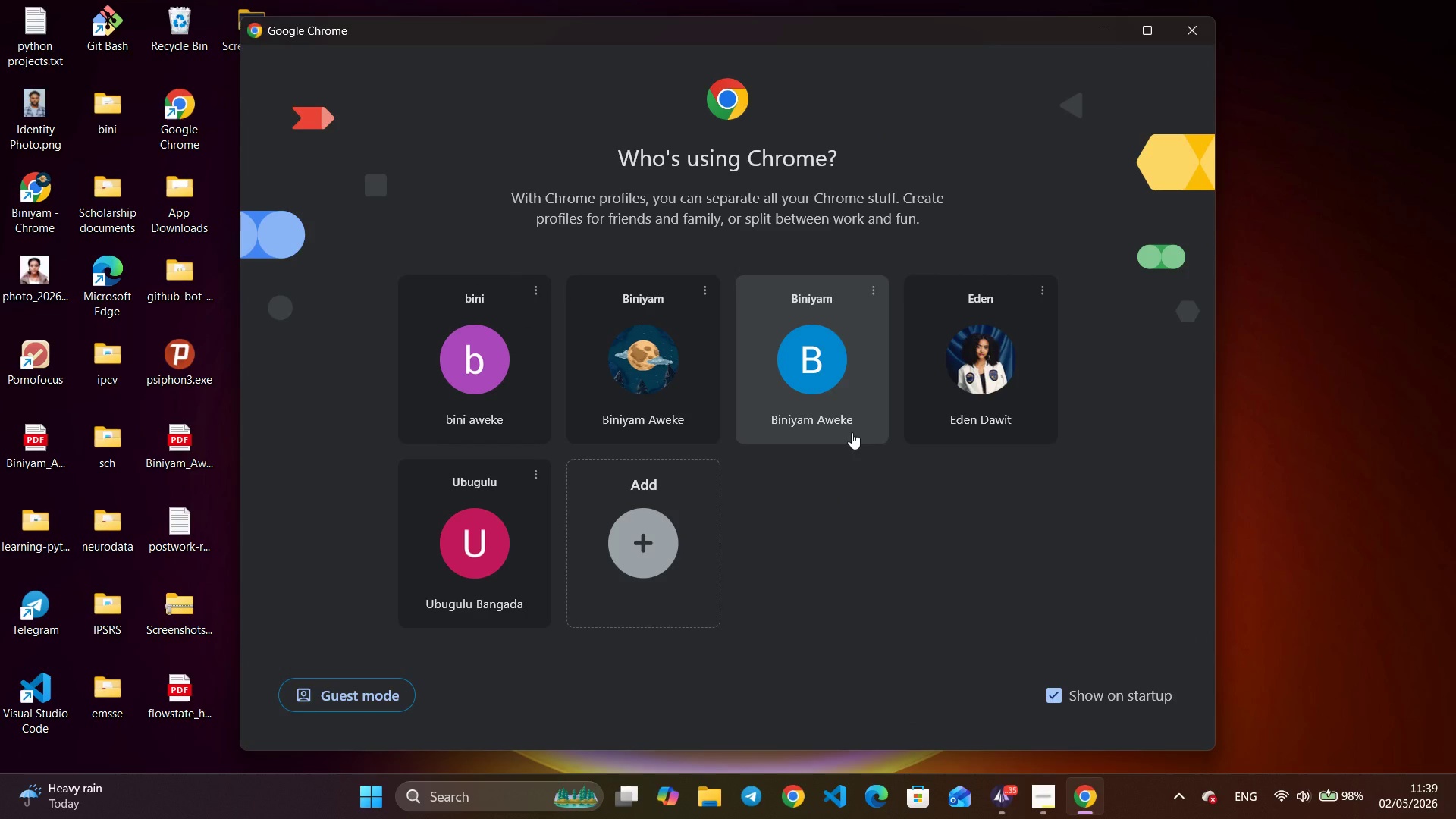 
wait(13.11)
 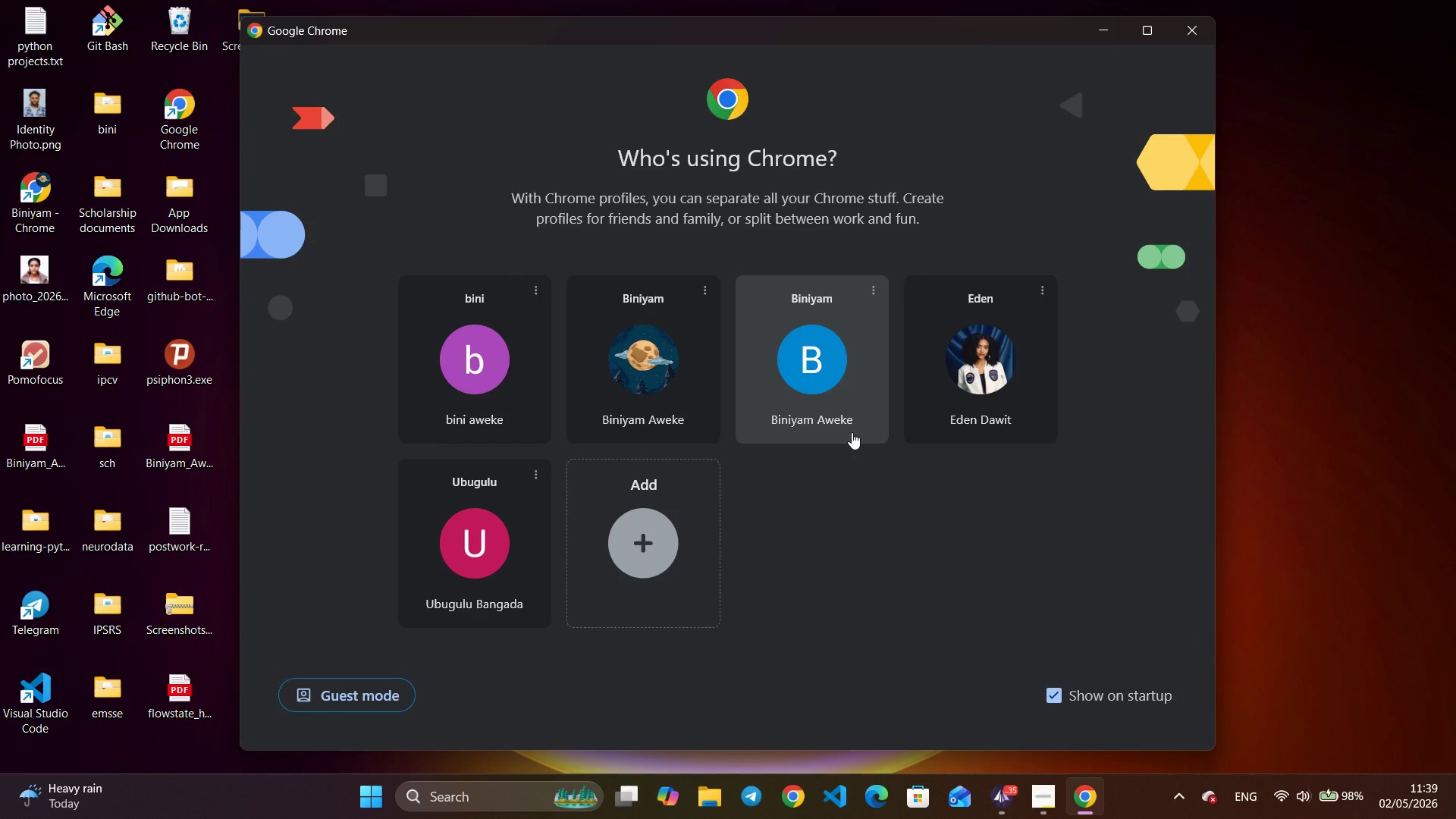 
left_click([852, 431])
 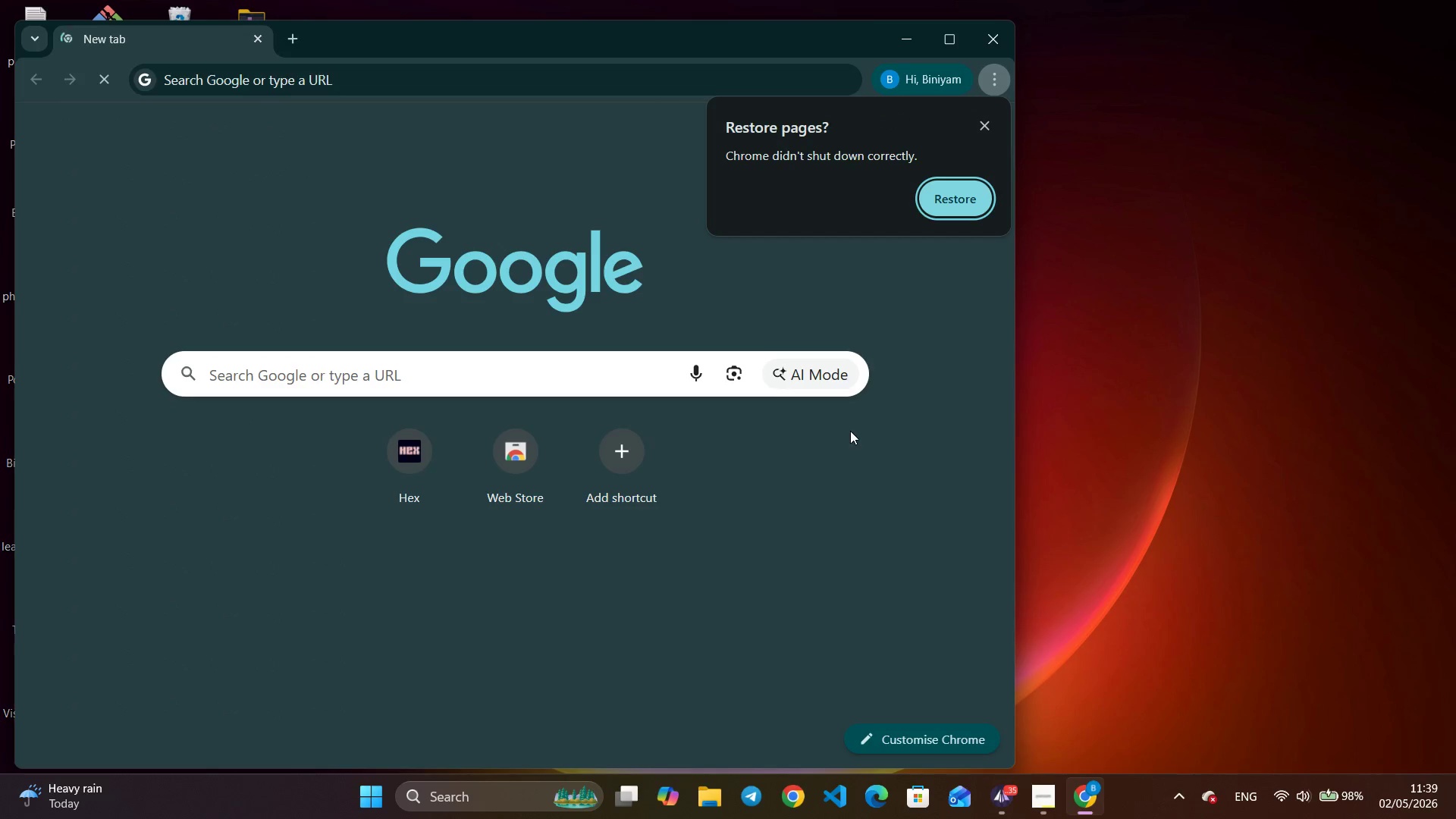 
left_click([980, 211])
 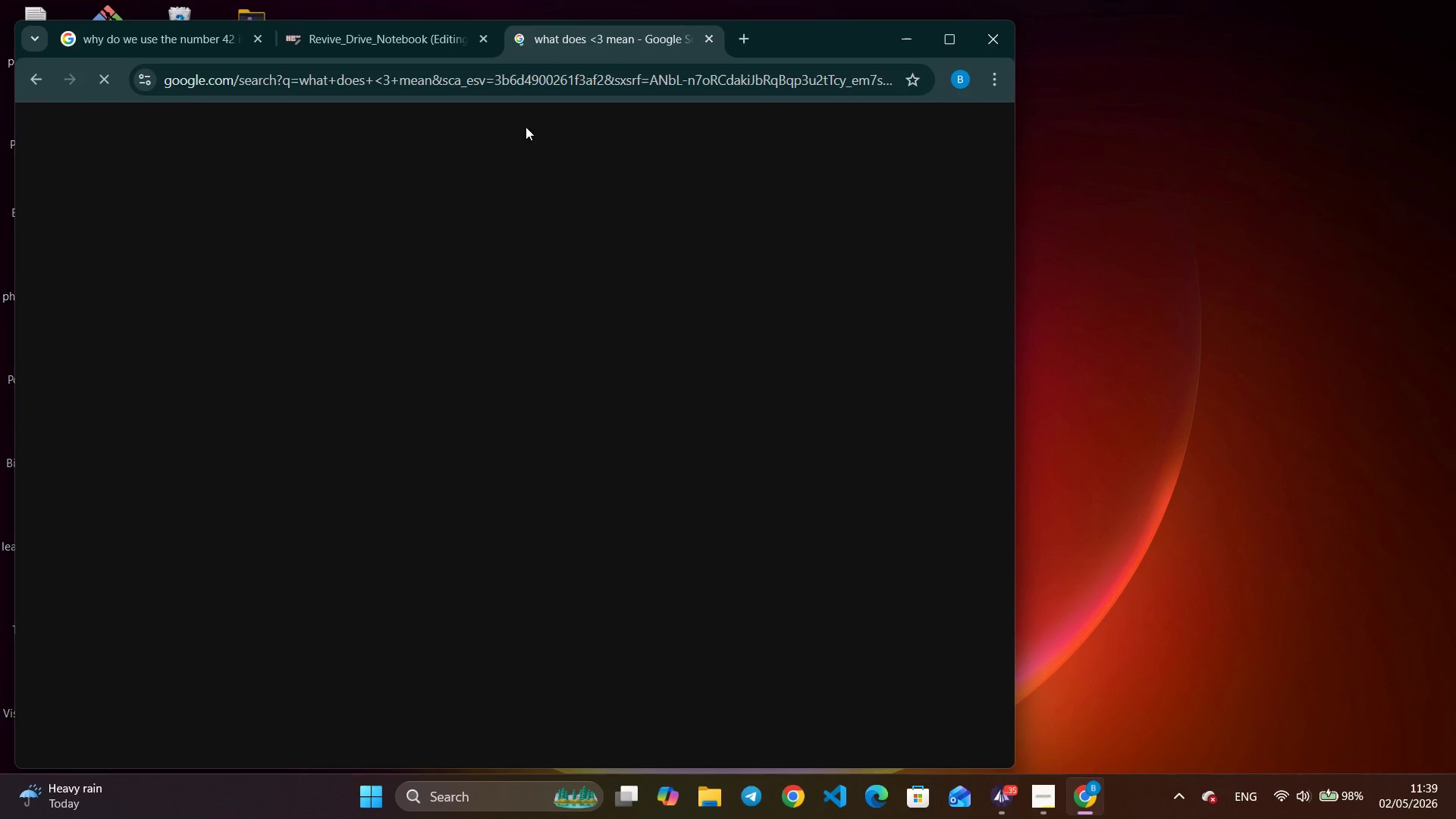 
left_click([392, 34])
 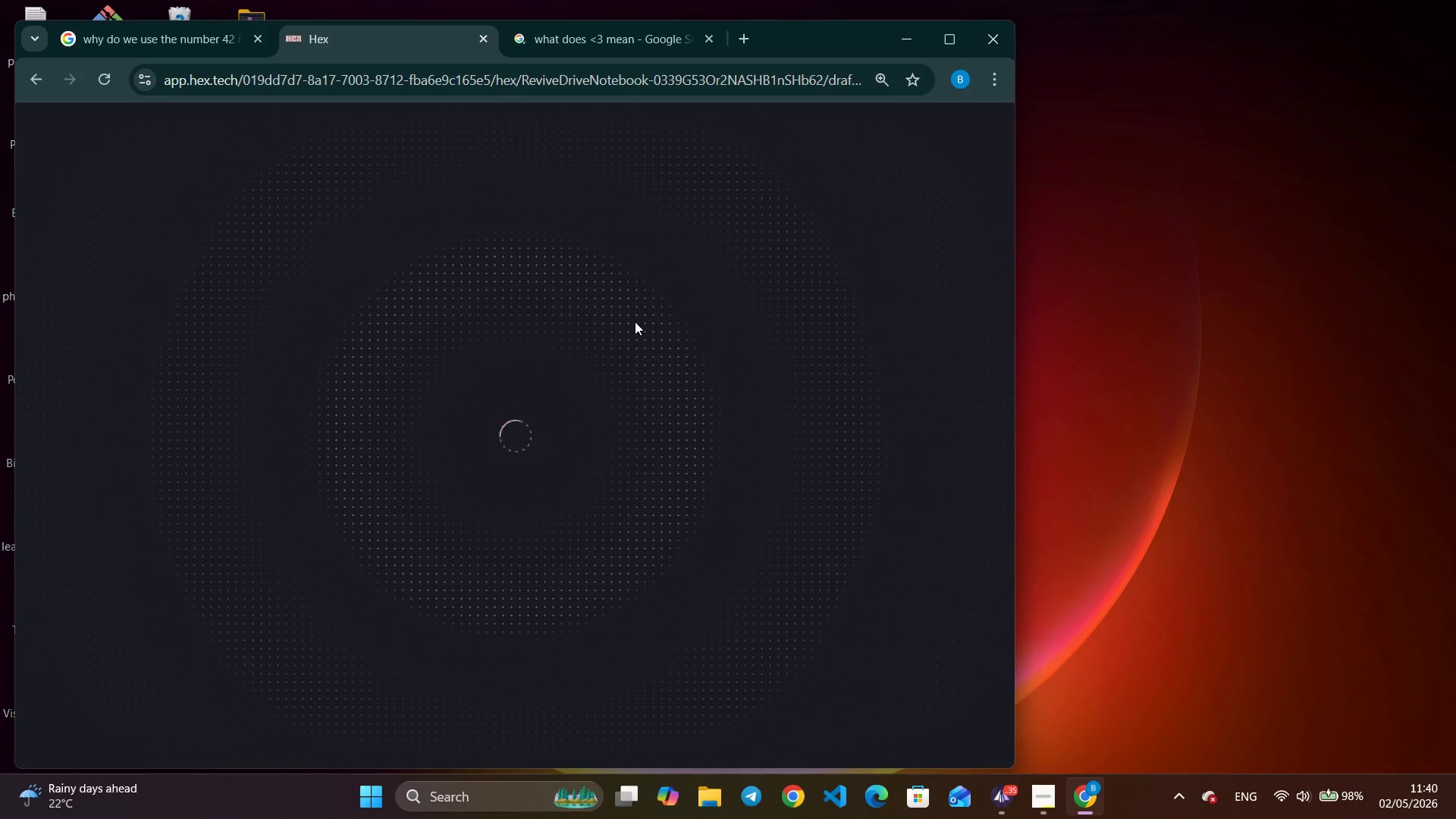 
wait(55.36)
 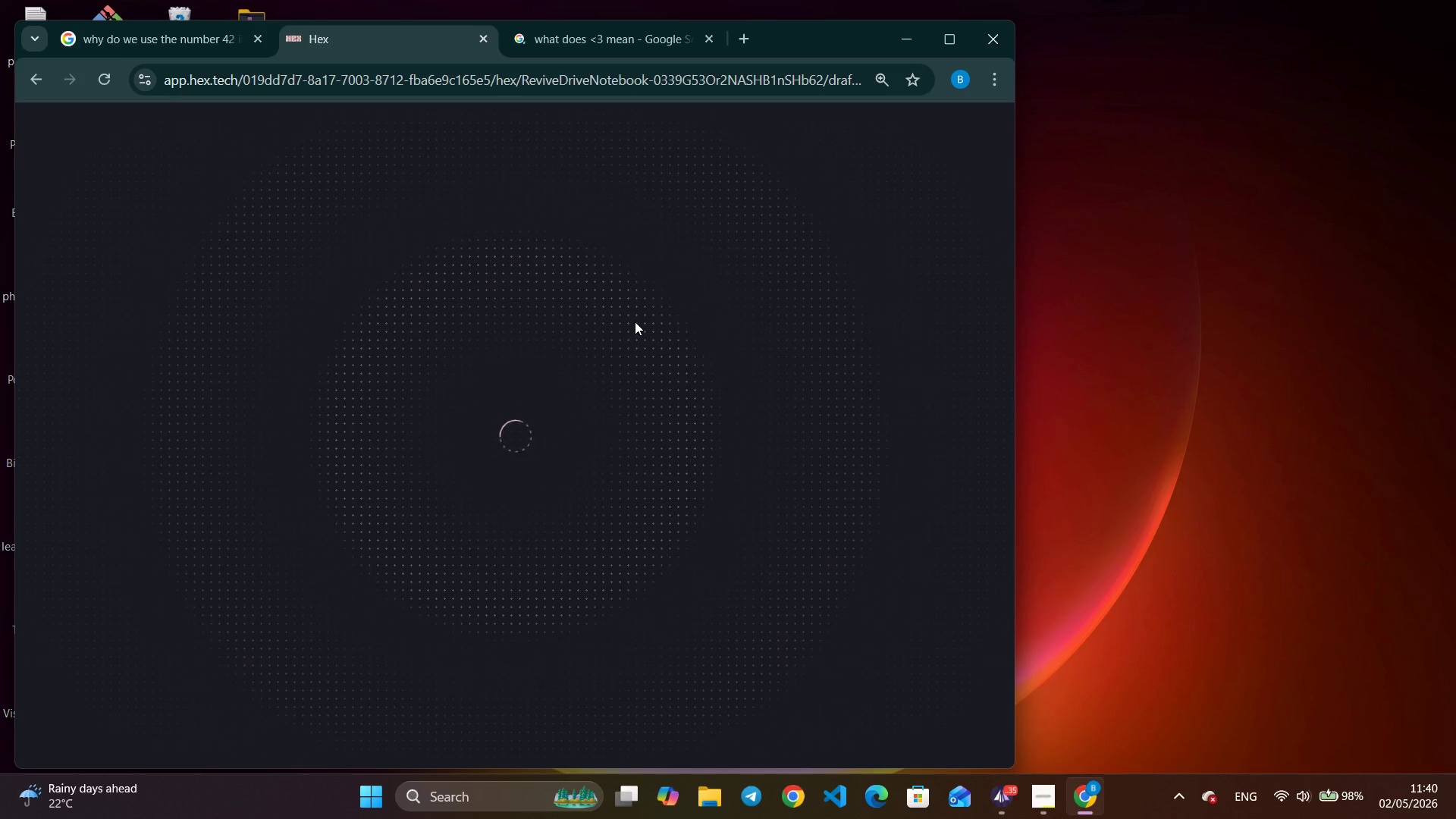 
left_click([937, 48])
 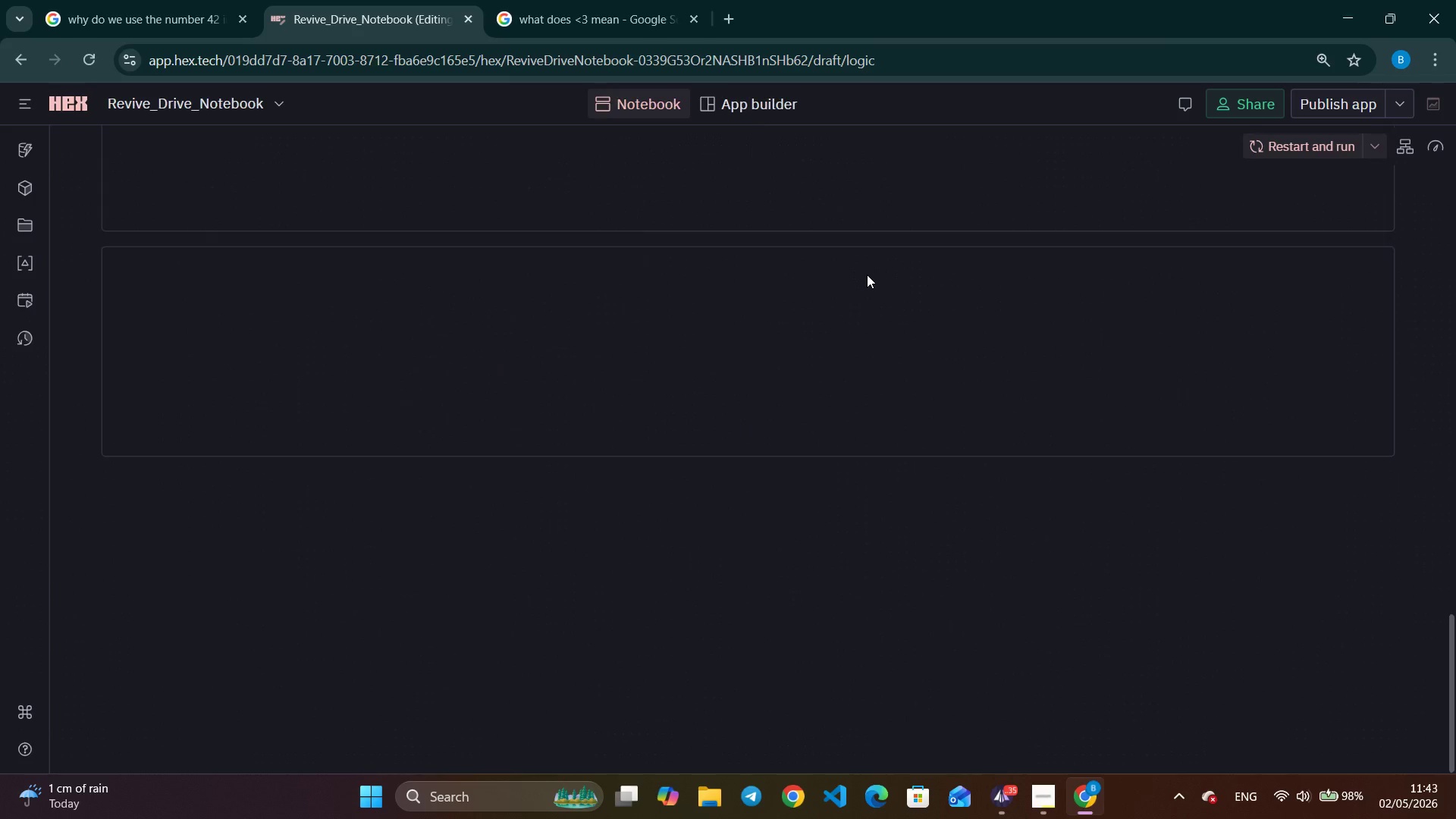 
wait(178.83)
 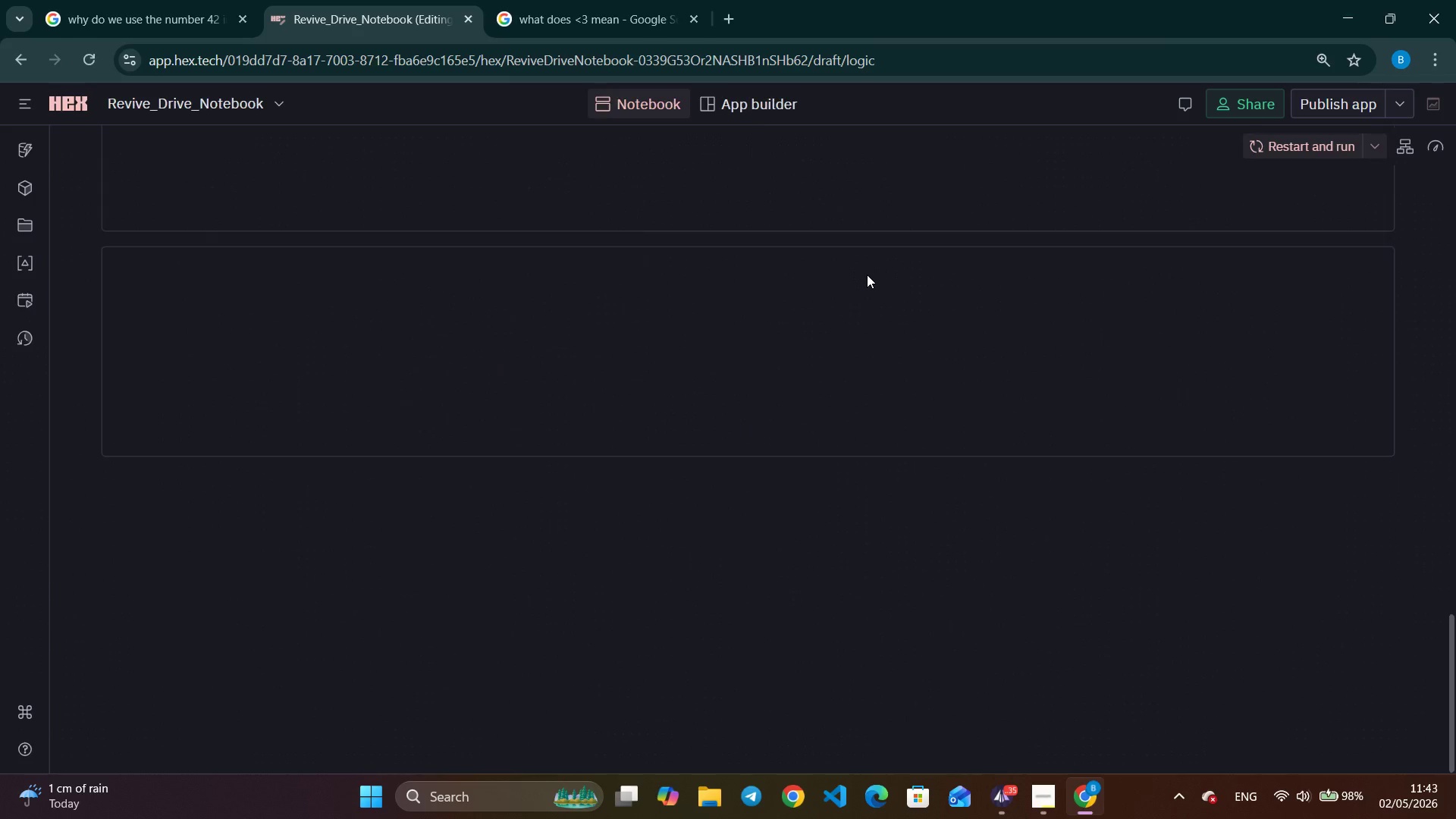 
scroll: coordinate [801, 388], scroll_direction: down, amount: 10.0
 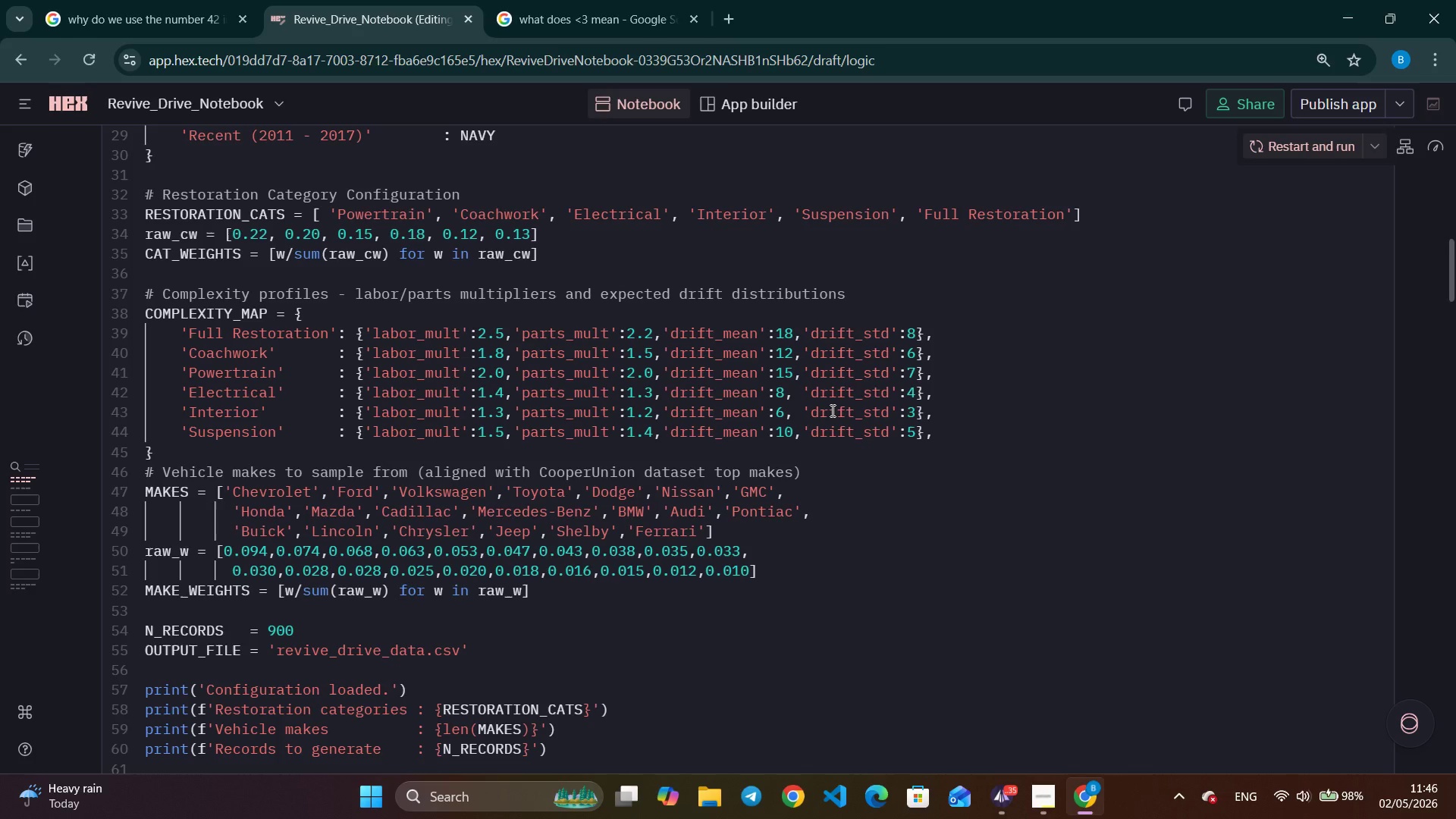 
wait(161.47)
 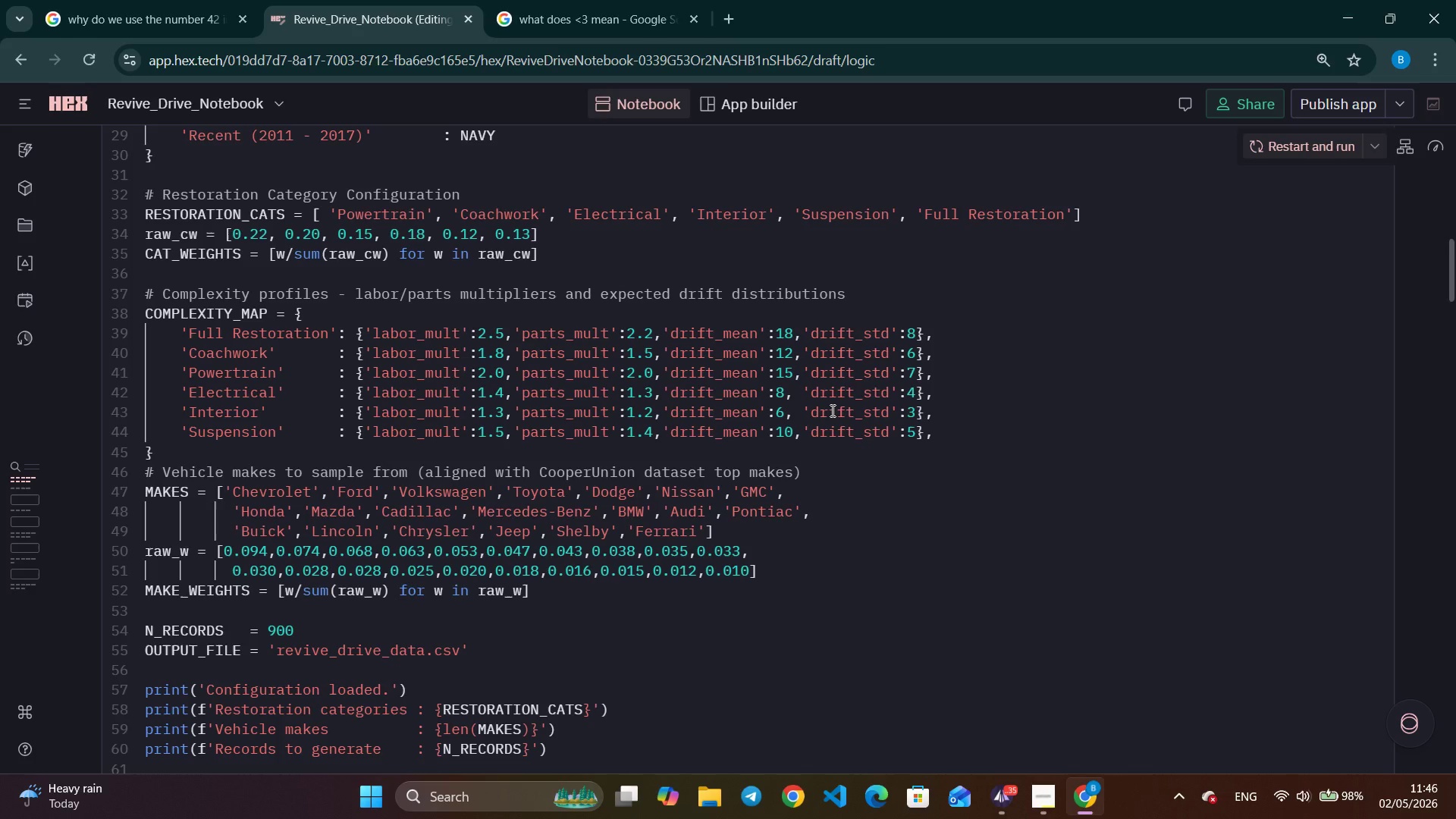 
scroll: coordinate [790, 445], scroll_direction: down, amount: 14.0
 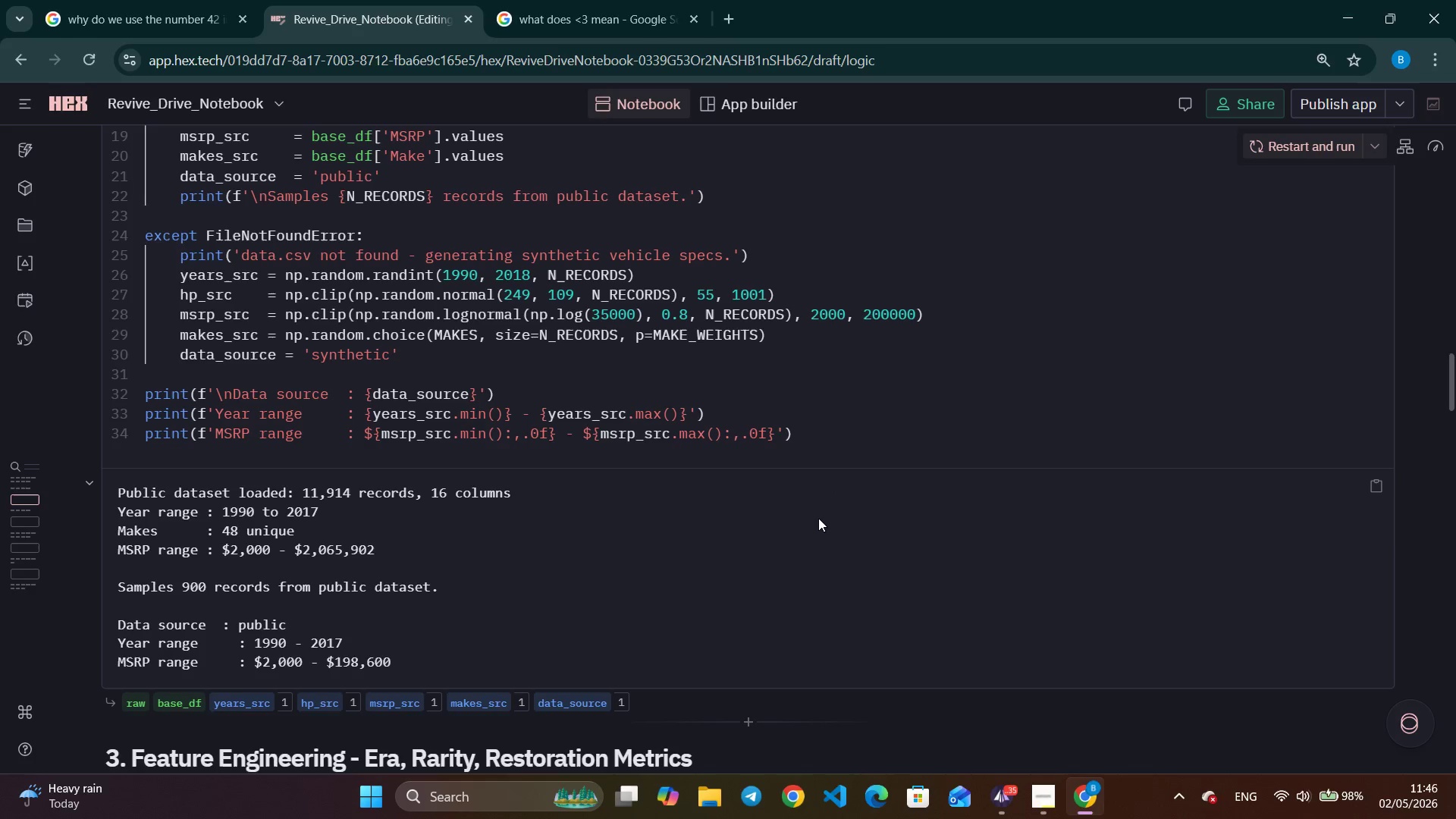 
scroll: coordinate [635, 542], scroll_direction: up, amount: 4.0
 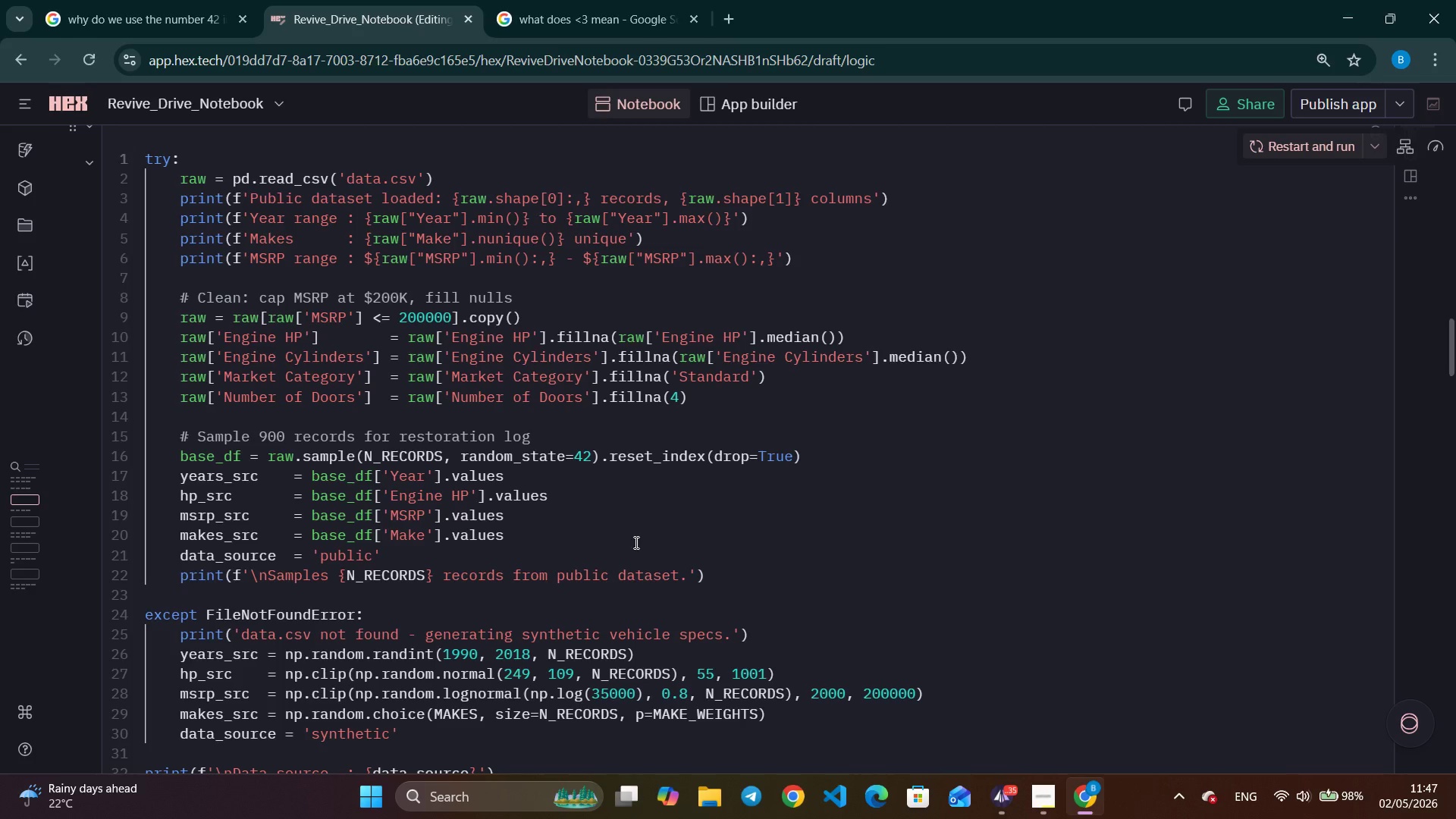 
wait(71.3)
 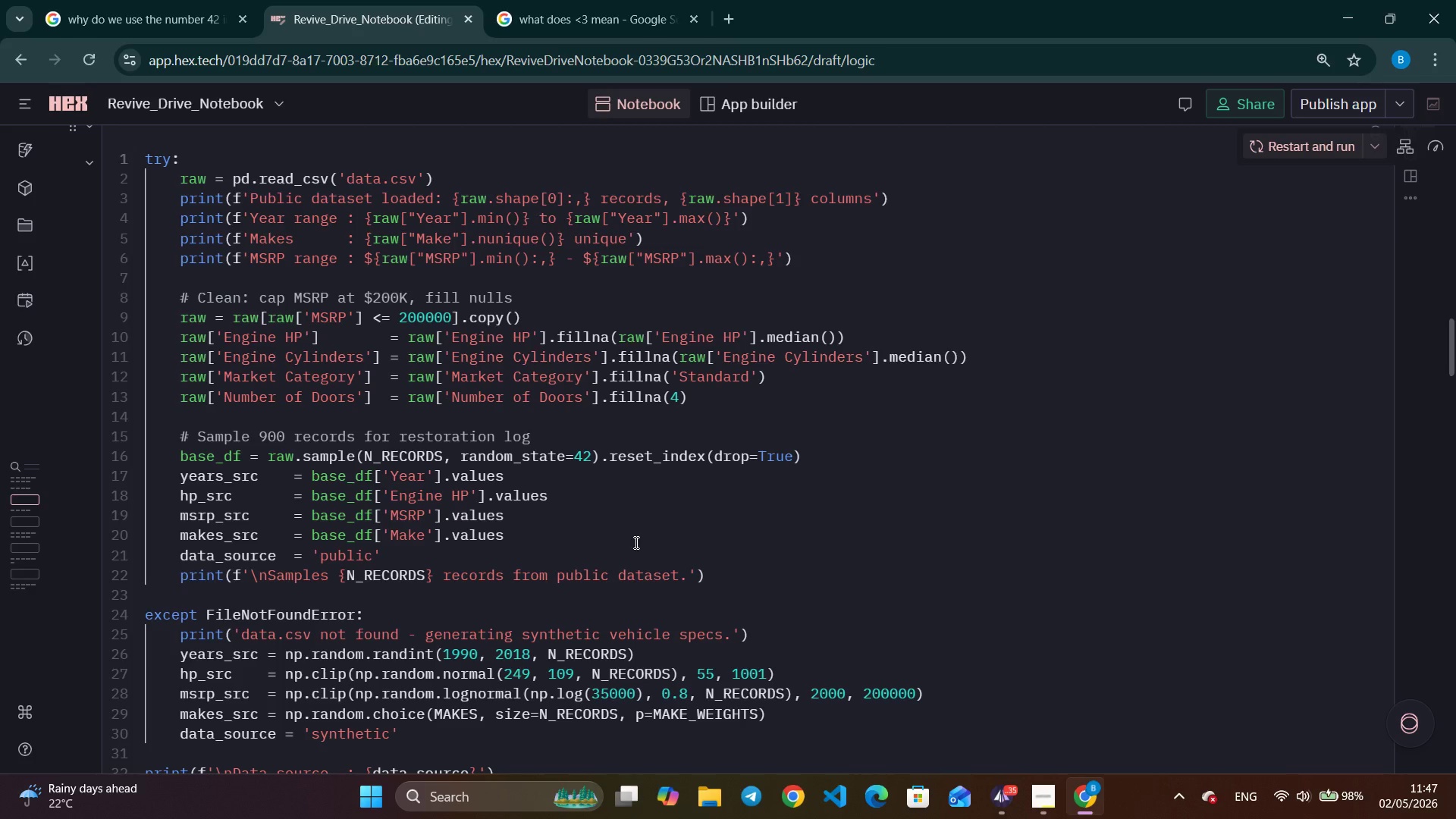 
scroll: coordinate [393, 519], scroll_direction: down, amount: 56.0
 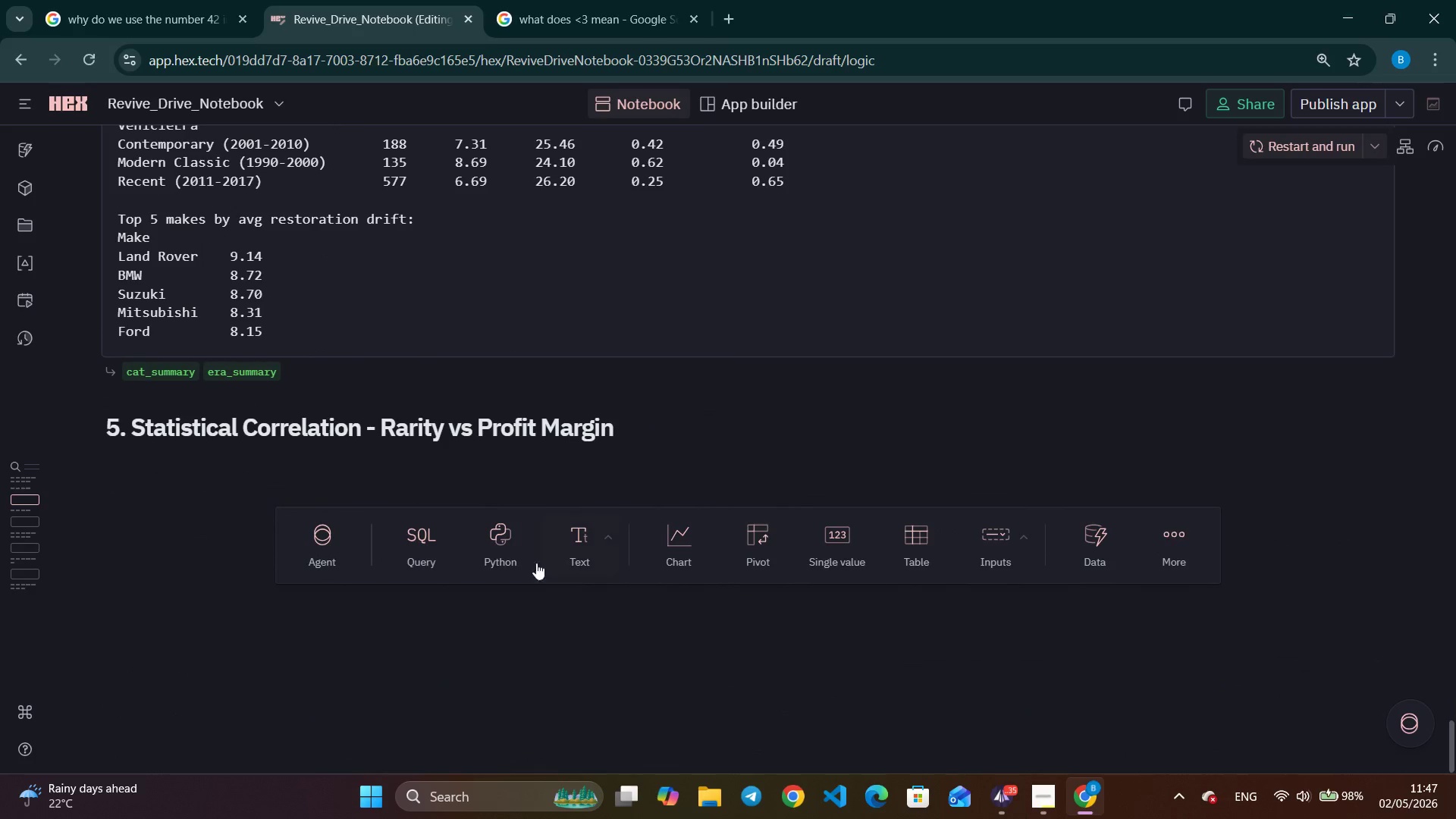 
left_click([509, 548])
 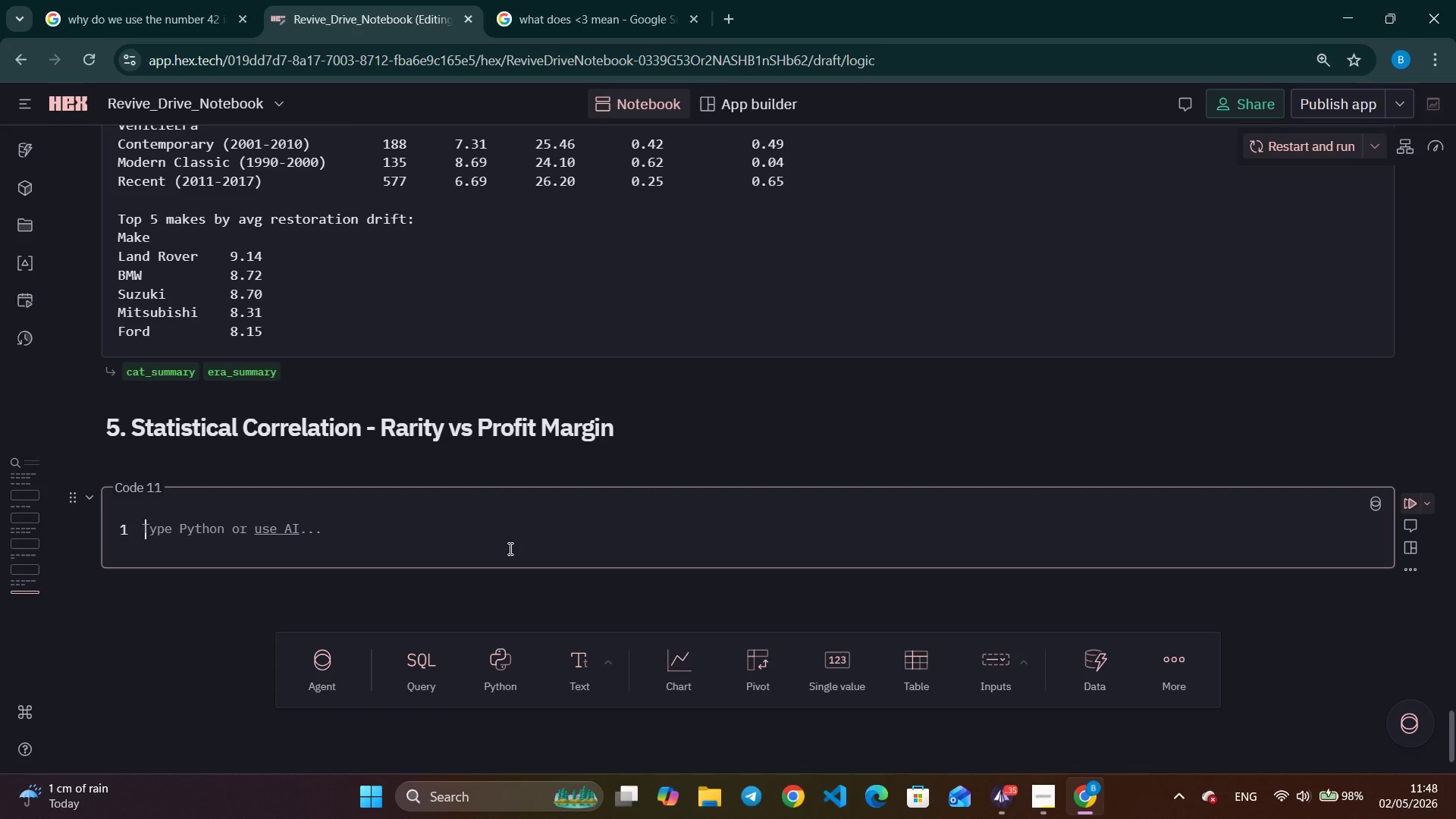 
wait(72.73)
 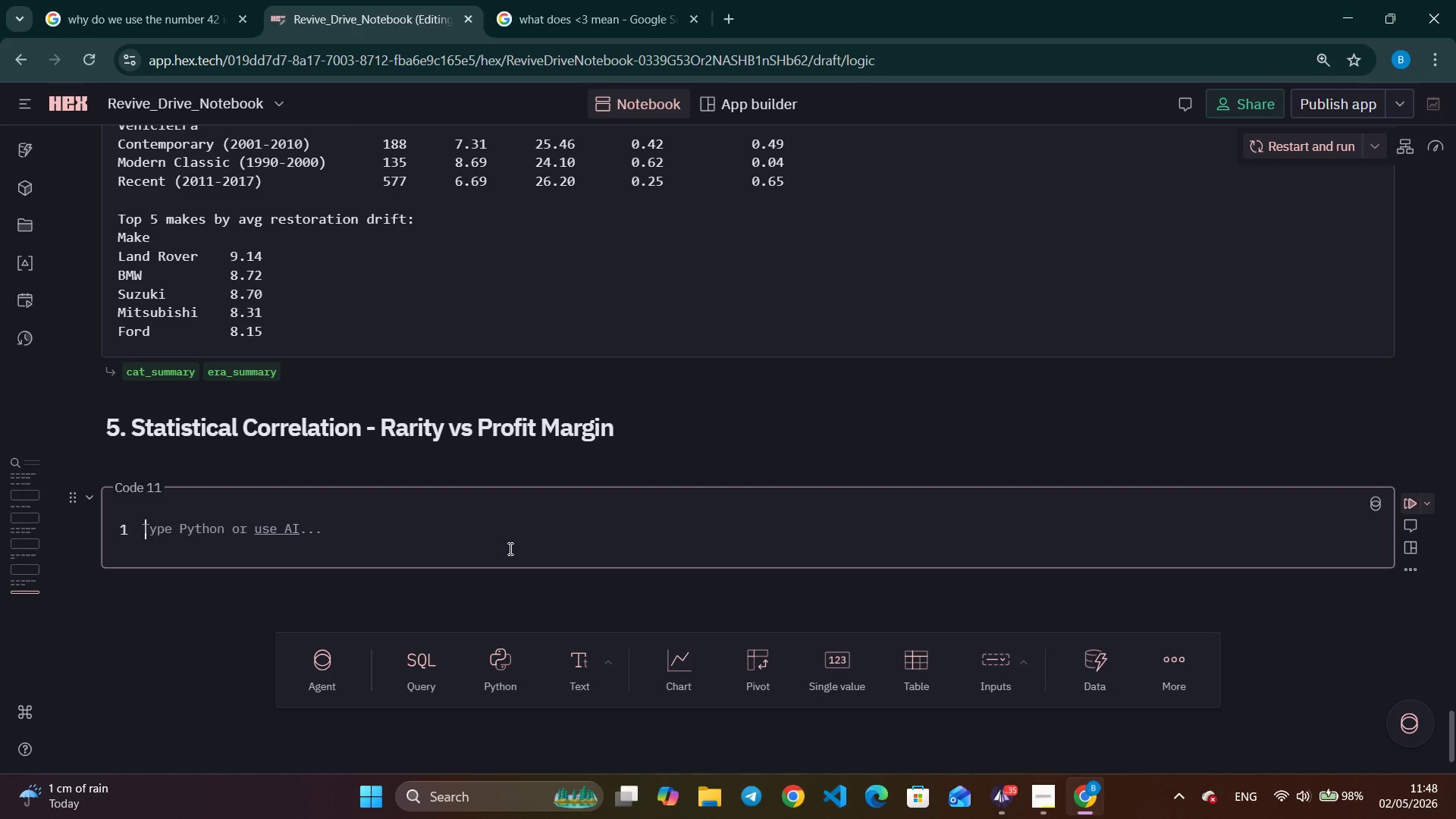 
type(dxfhgsdg)
key(Backspace)
key(Backspace)
key(Backspace)
key(Backspace)
key(Backspace)
key(Backspace)
key(Backspace)
 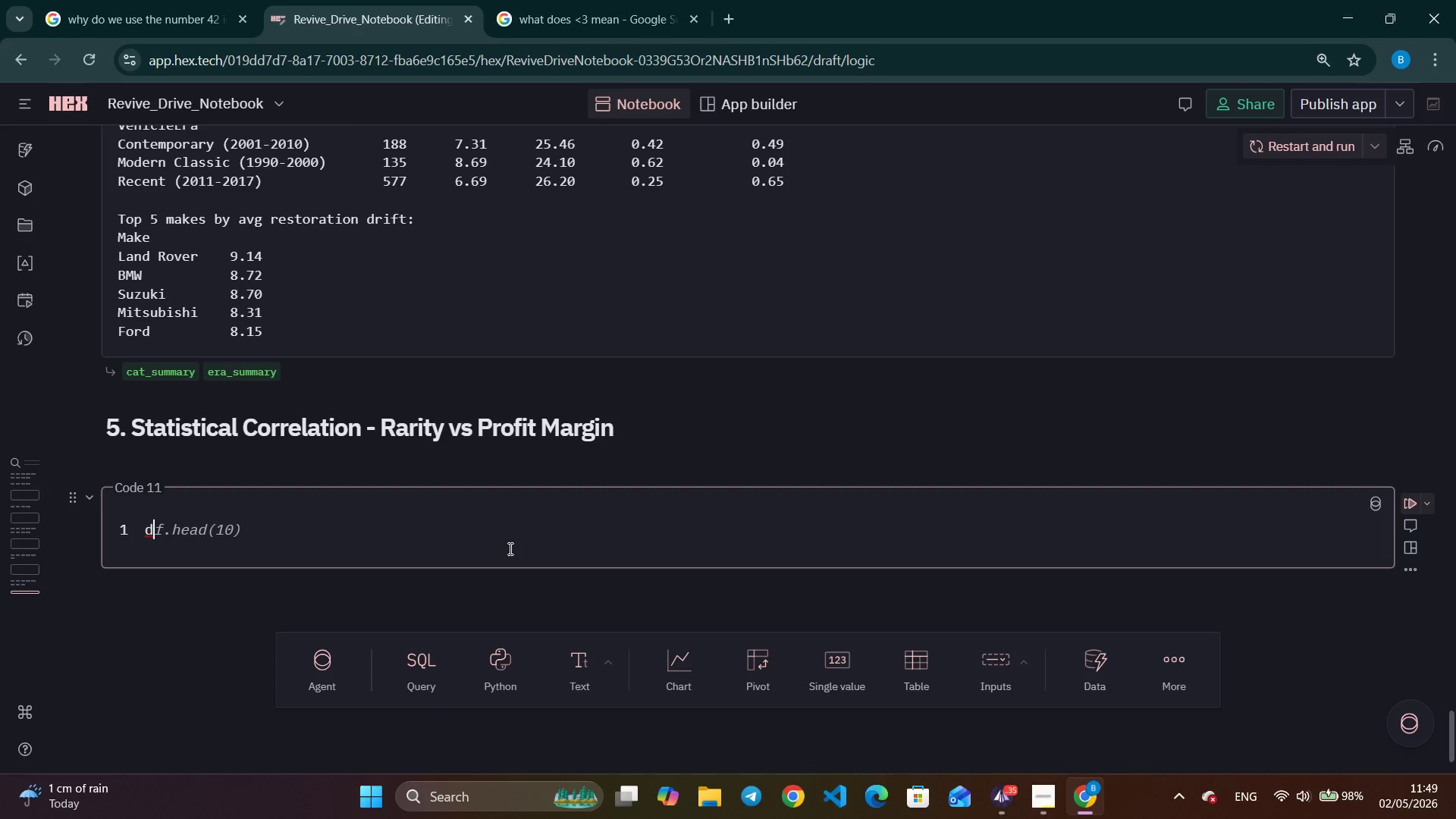 
wait(8.92)
 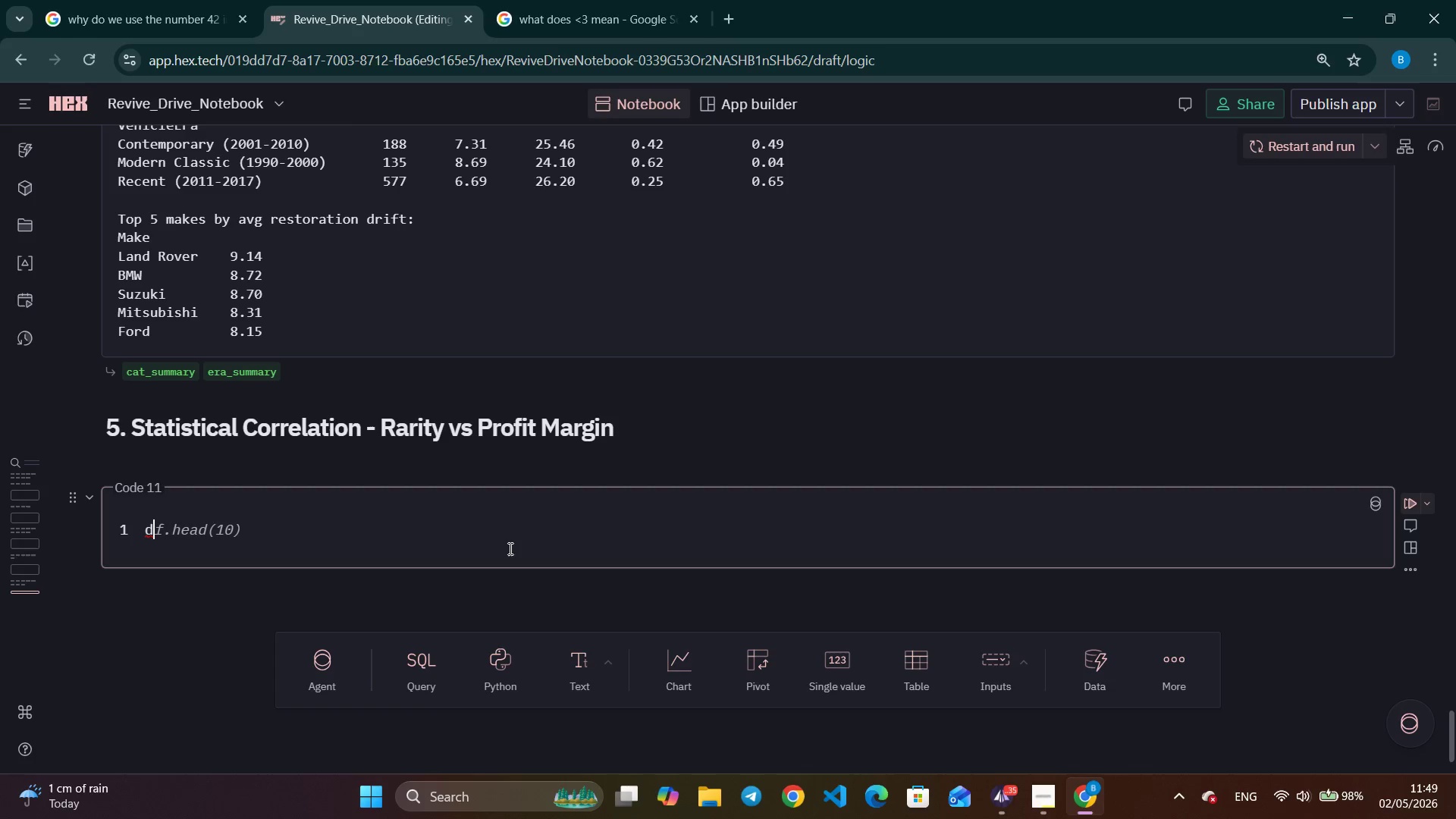 
left_click([1037, 786])